 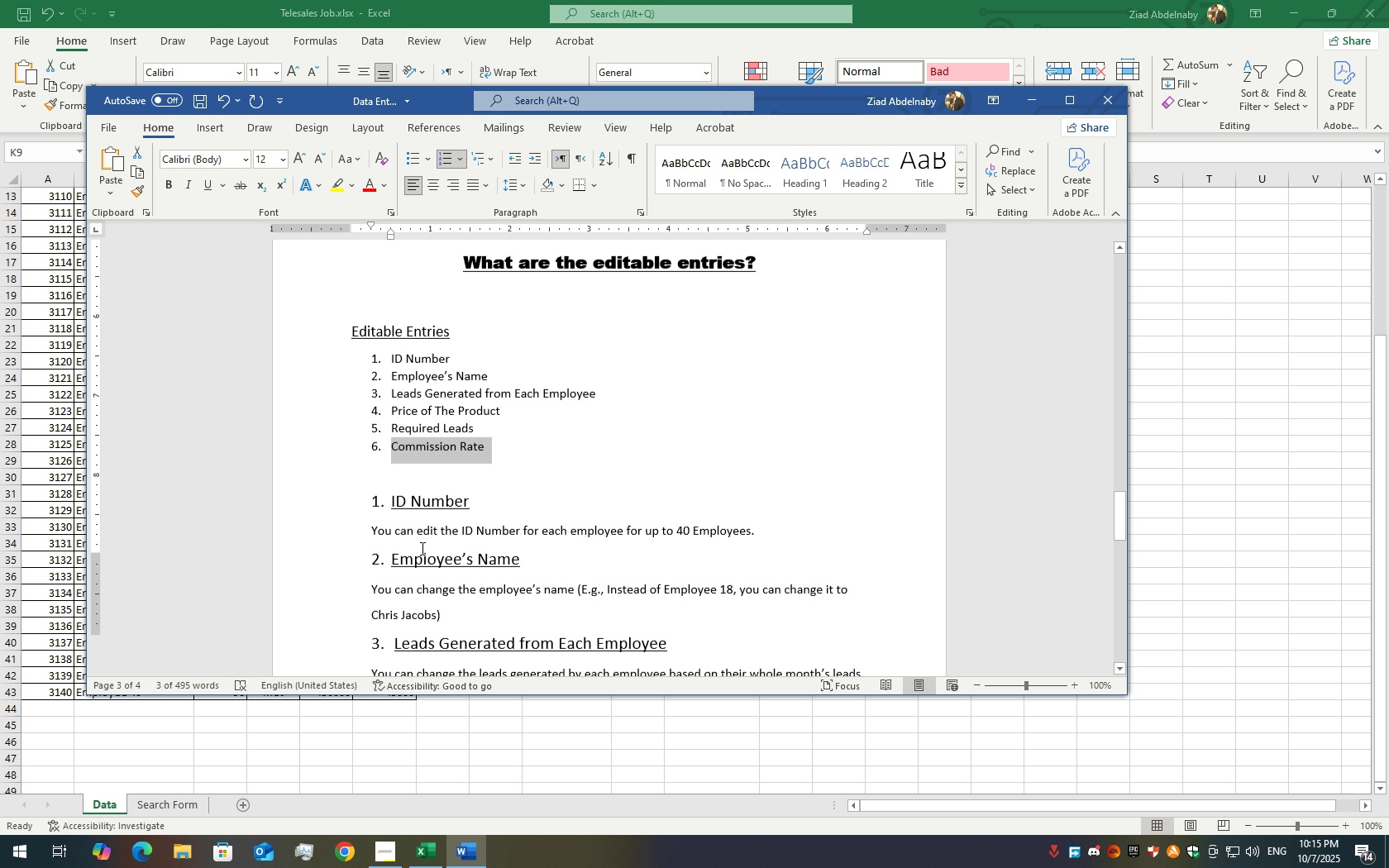 
scroll: coordinate [443, 555], scroll_direction: down, amount: 20.0
 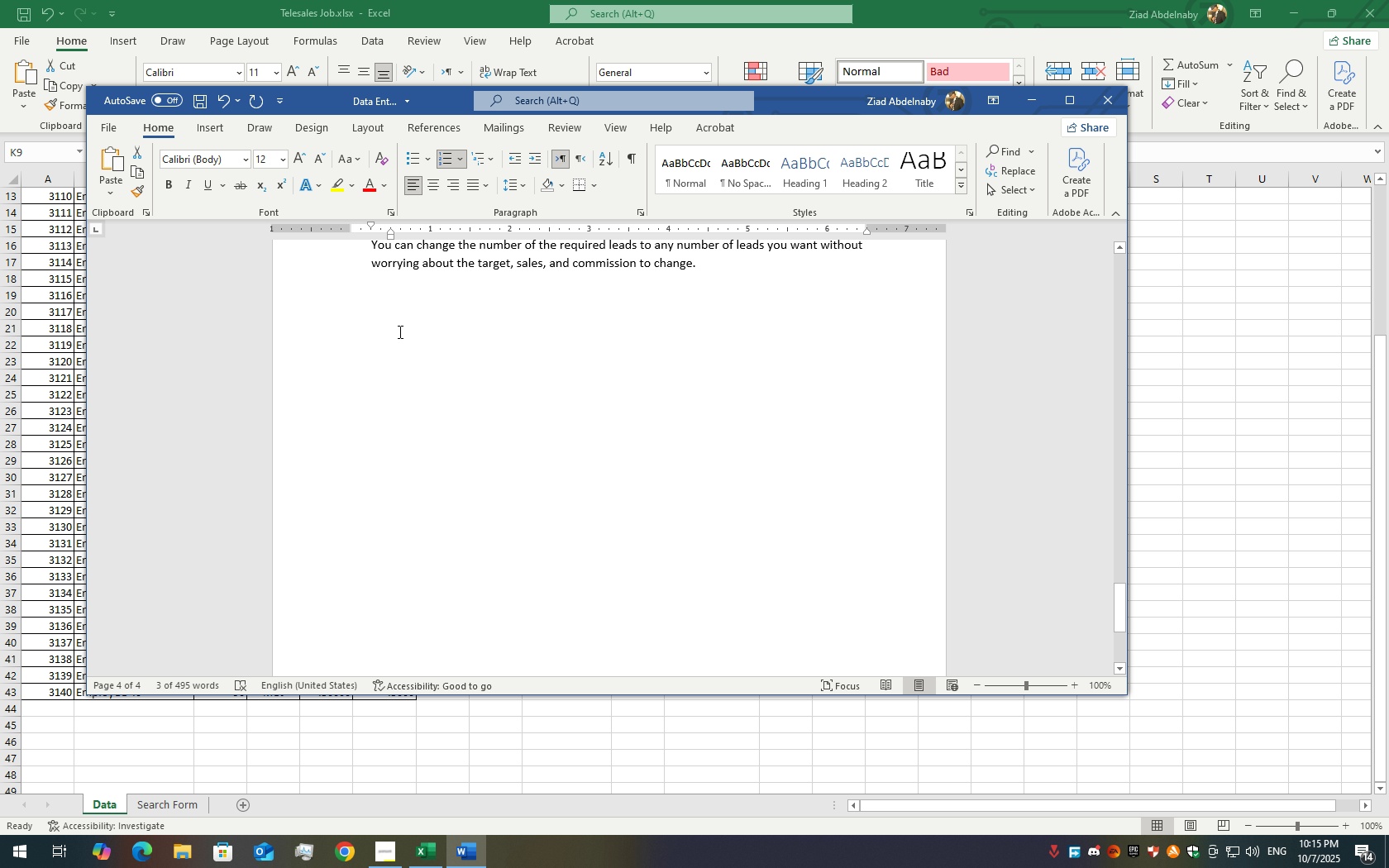 
scroll: coordinate [387, 393], scroll_direction: up, amount: 4.0
 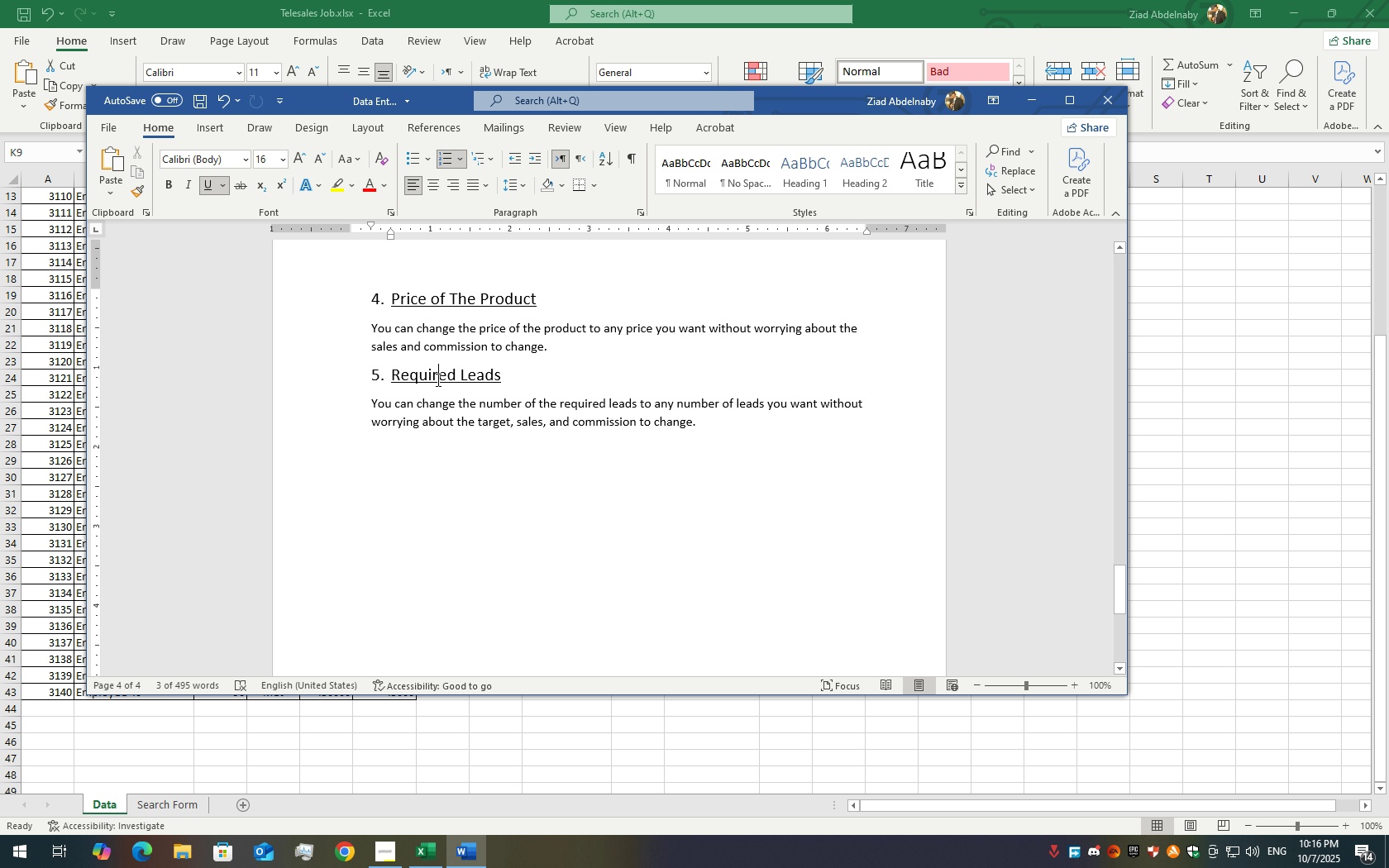 
double_click([439, 370])
 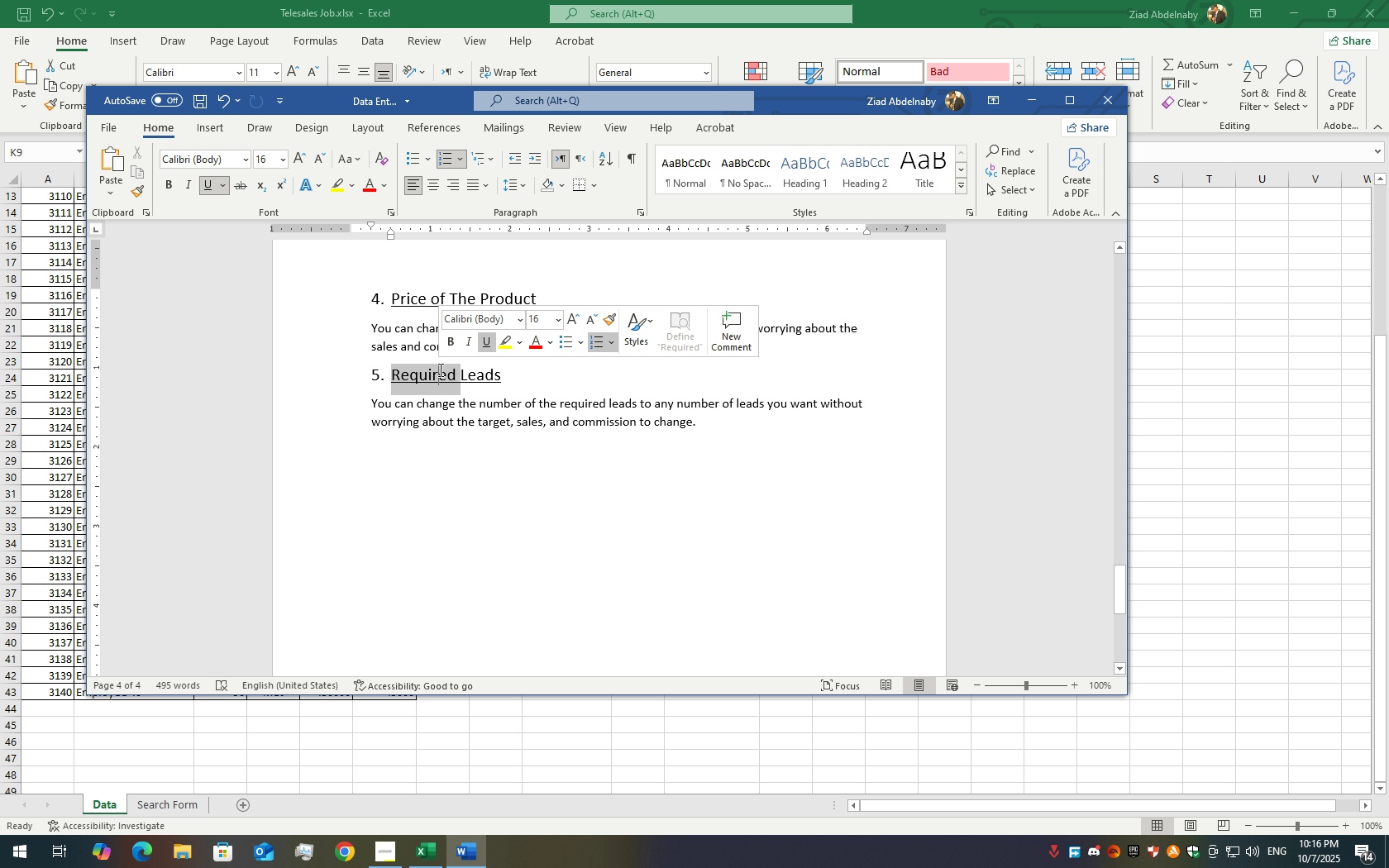 
triple_click([439, 370])
 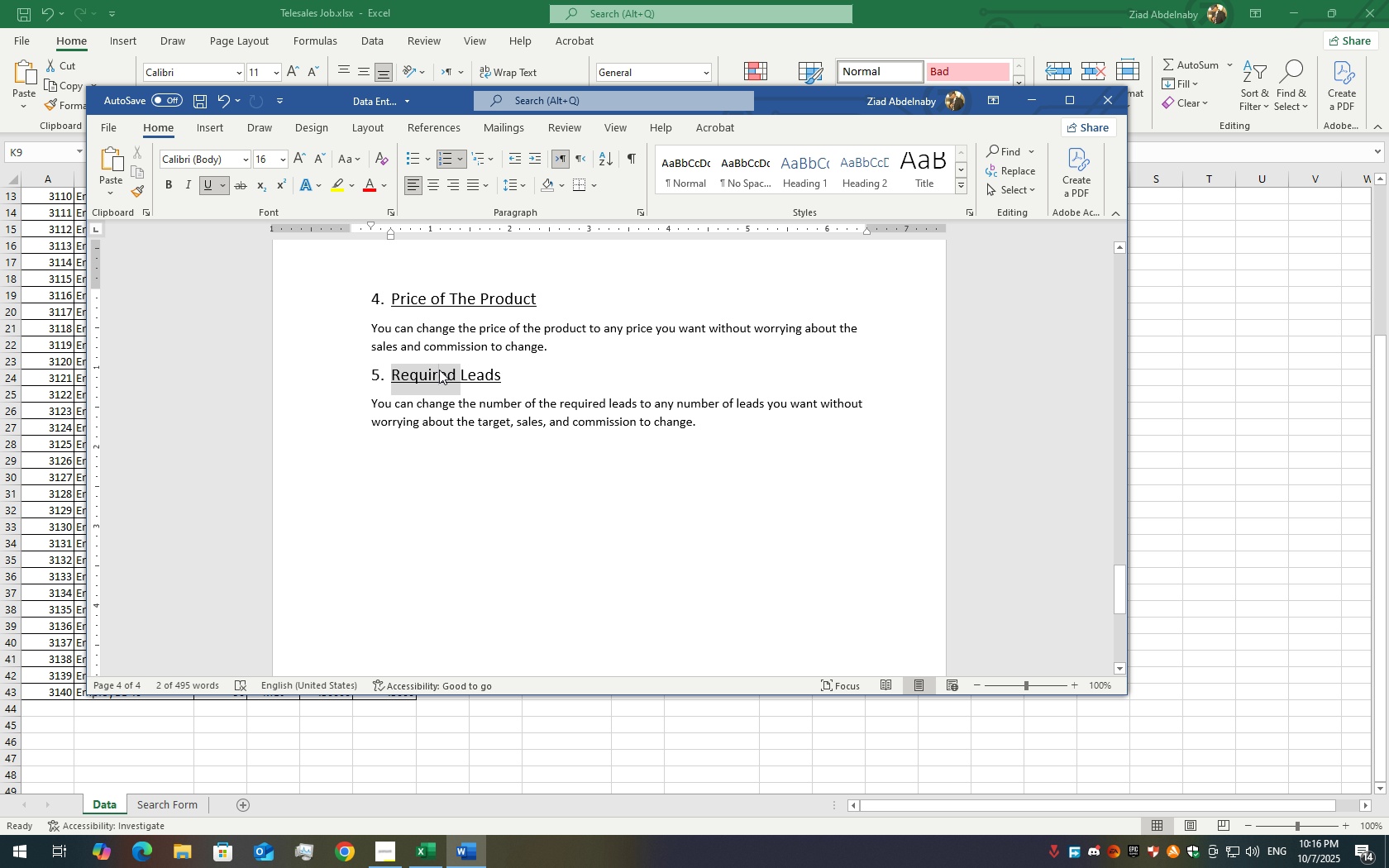 
double_click([439, 370])
 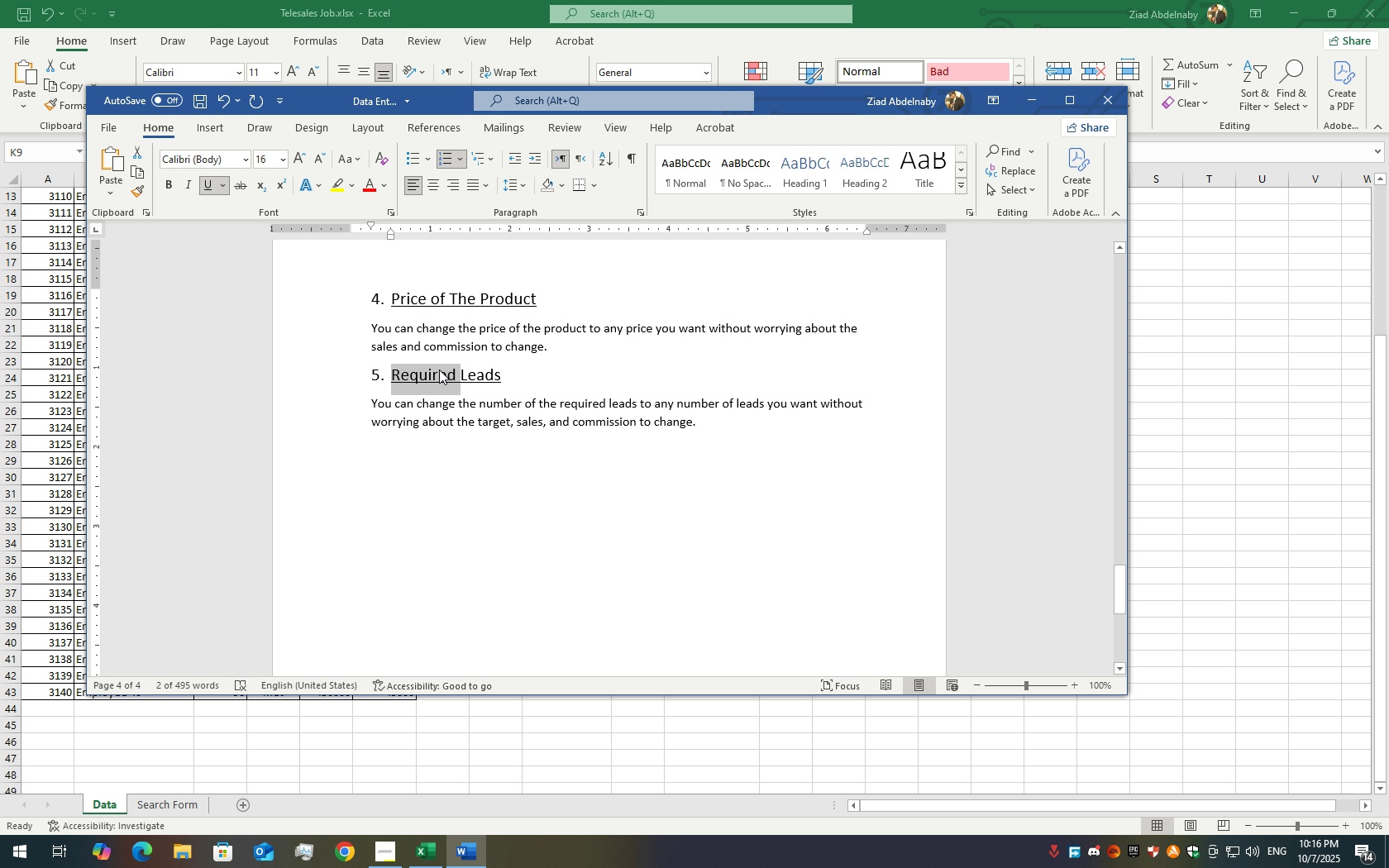 
triple_click([439, 370])